 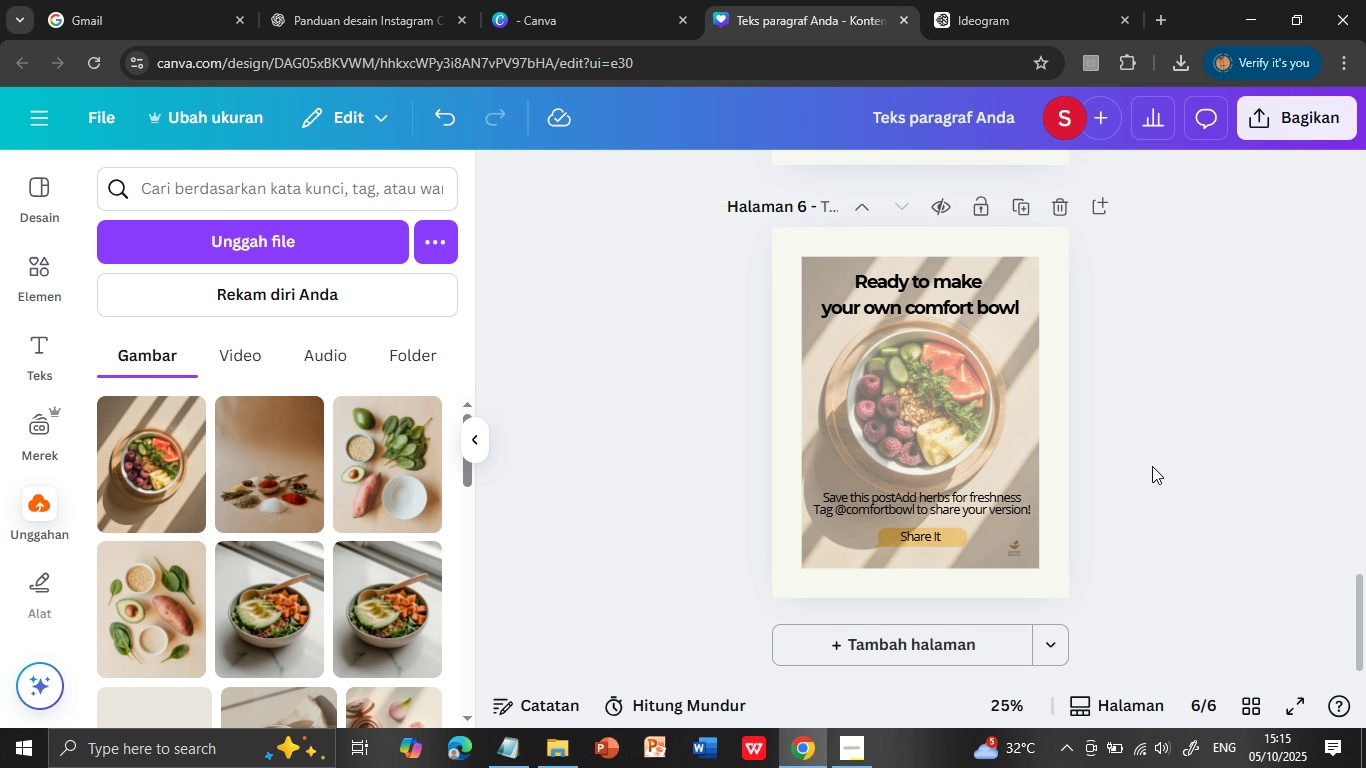 
scroll: coordinate [1176, 442], scroll_direction: down, amount: 1.0
 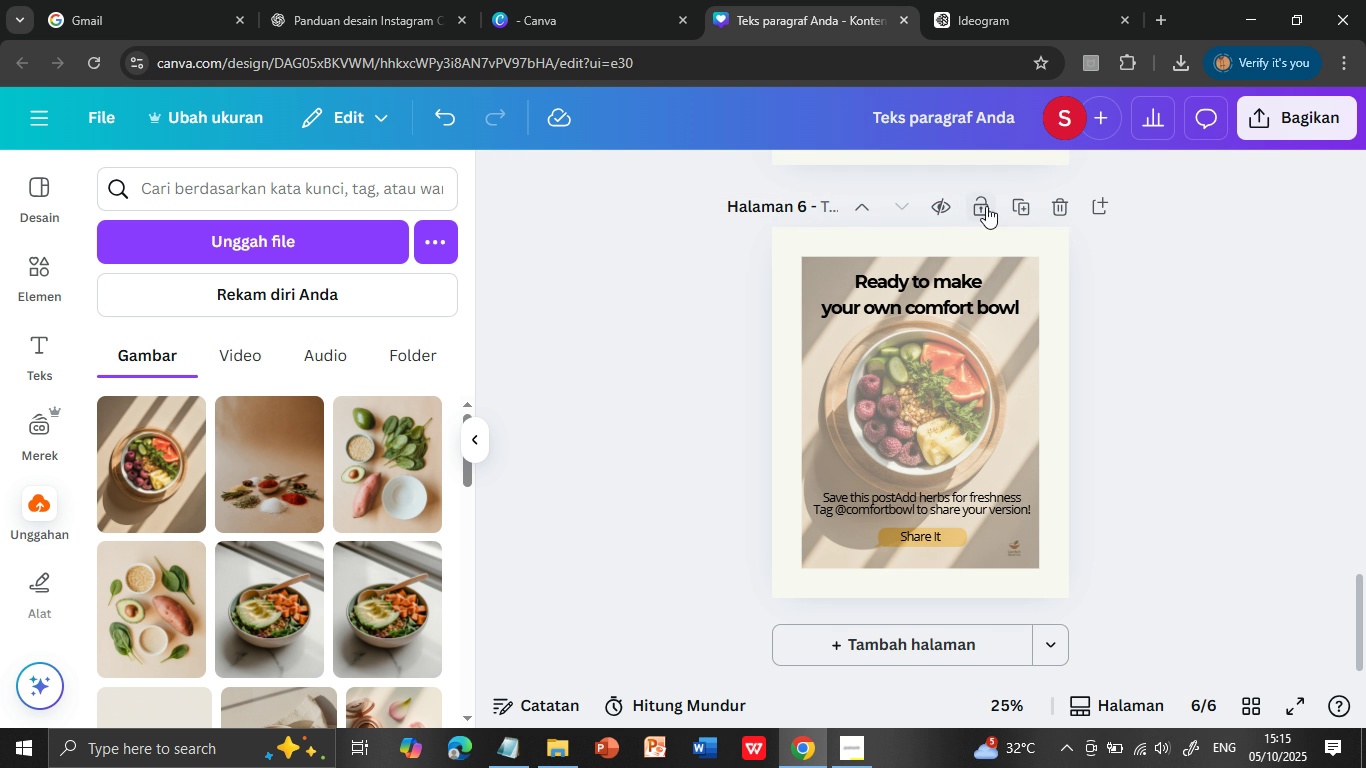 
mouse_move([999, 222])
 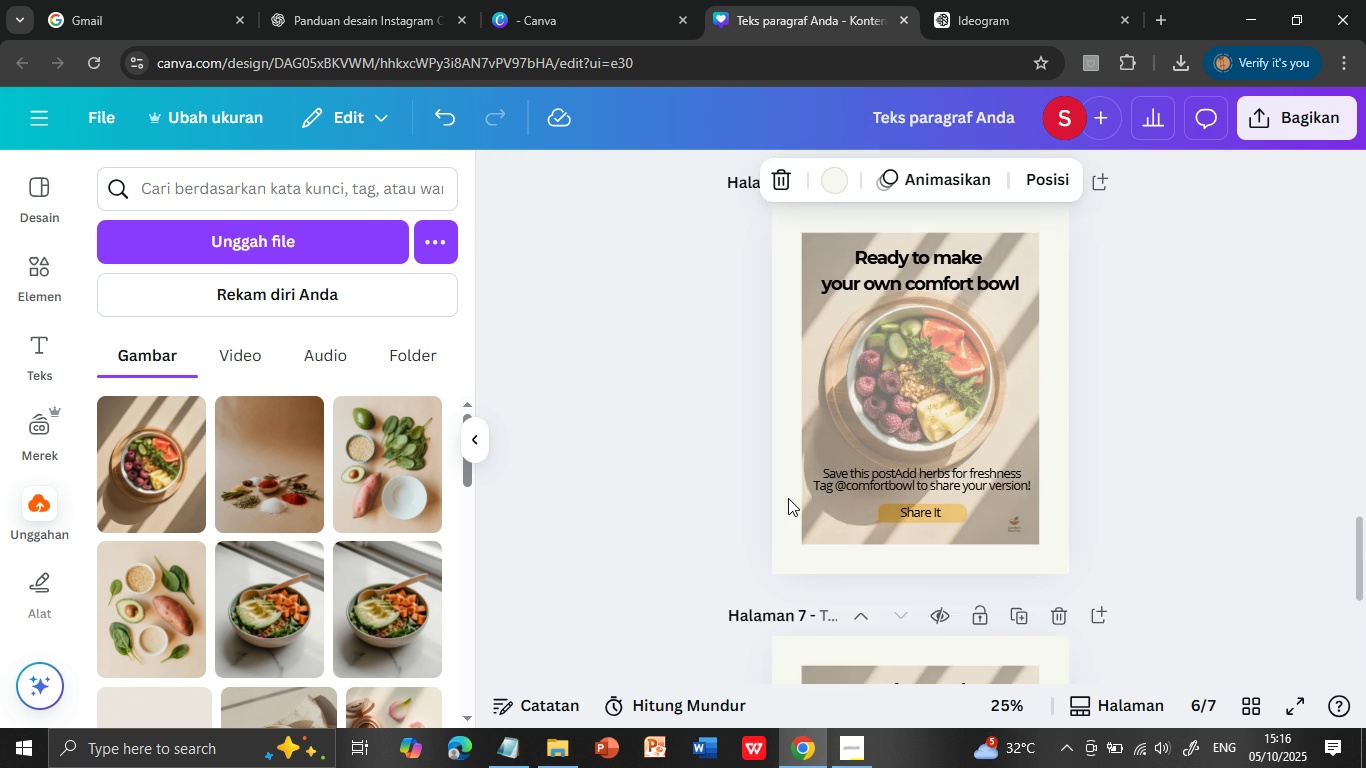 
left_click([1017, 200])
 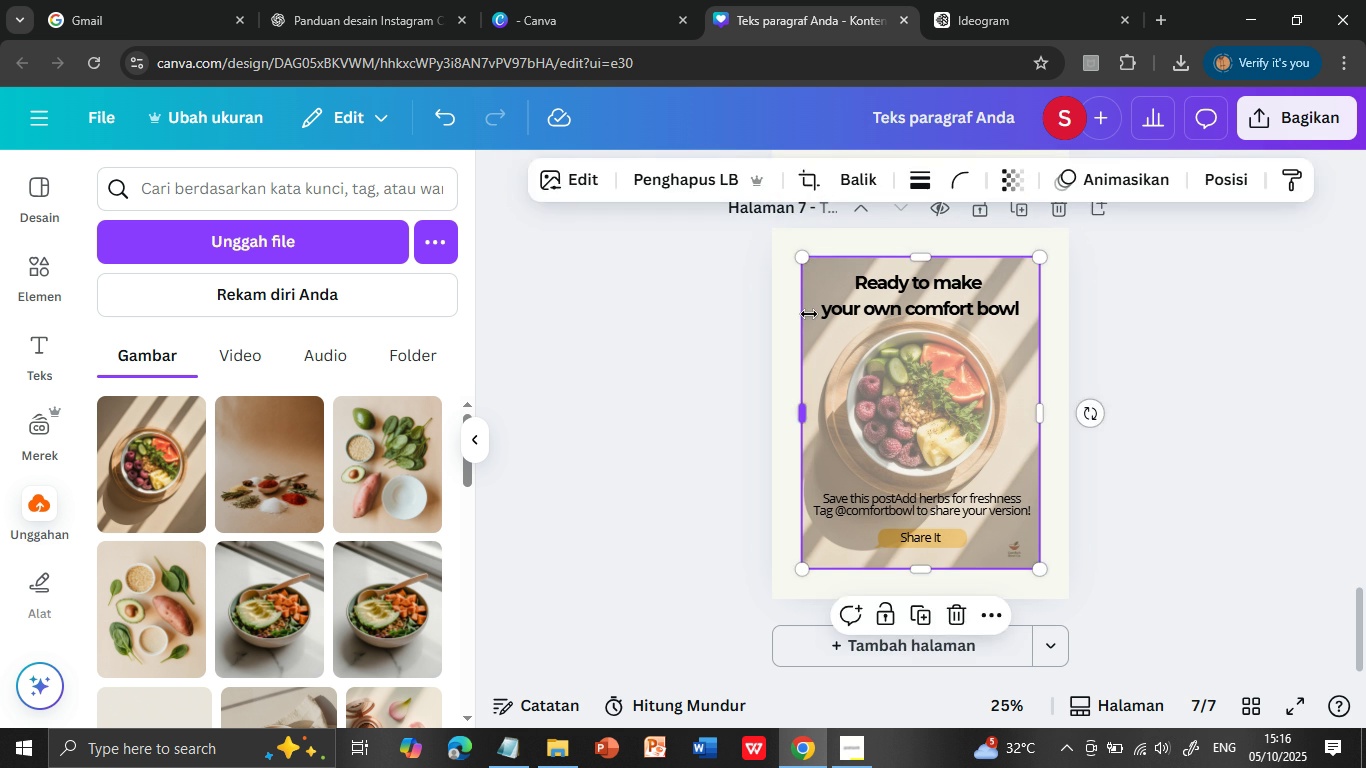 
left_click([809, 314])
 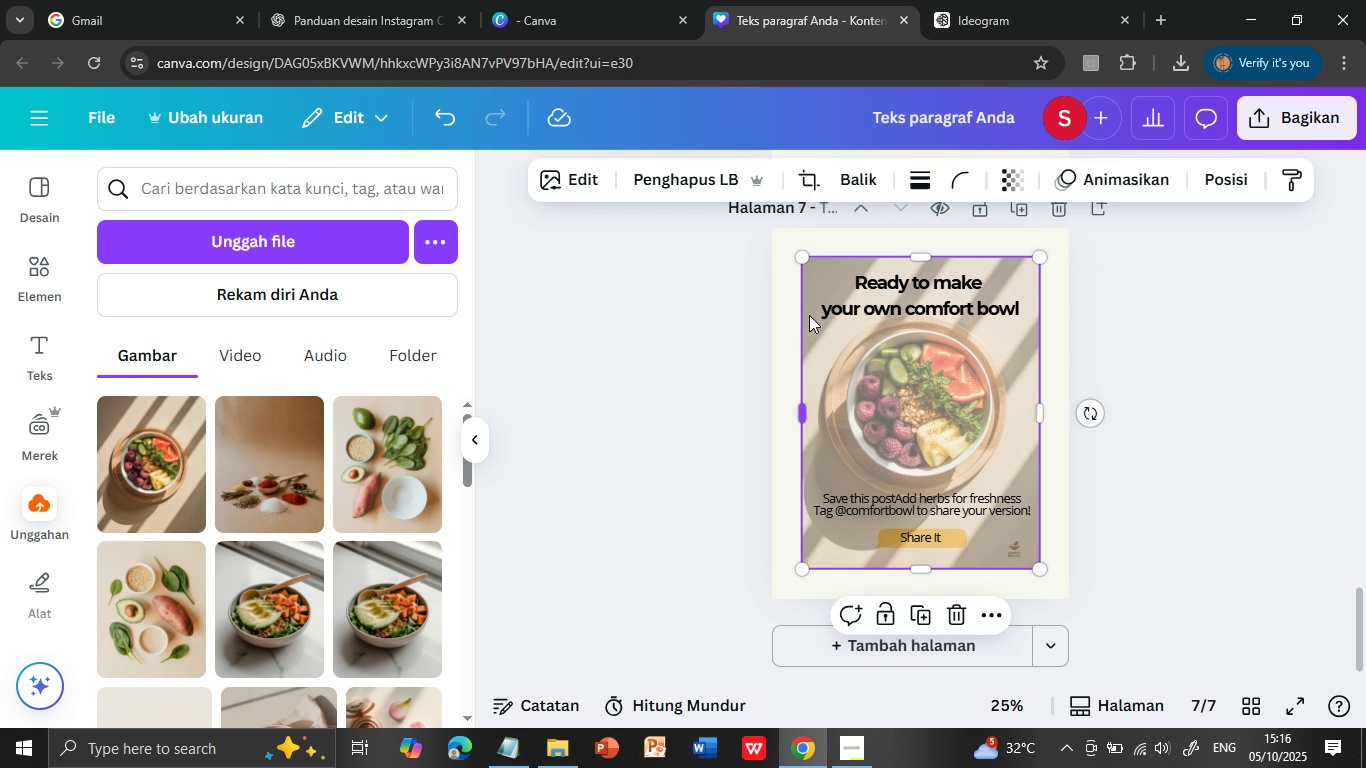 
key(Delete)
 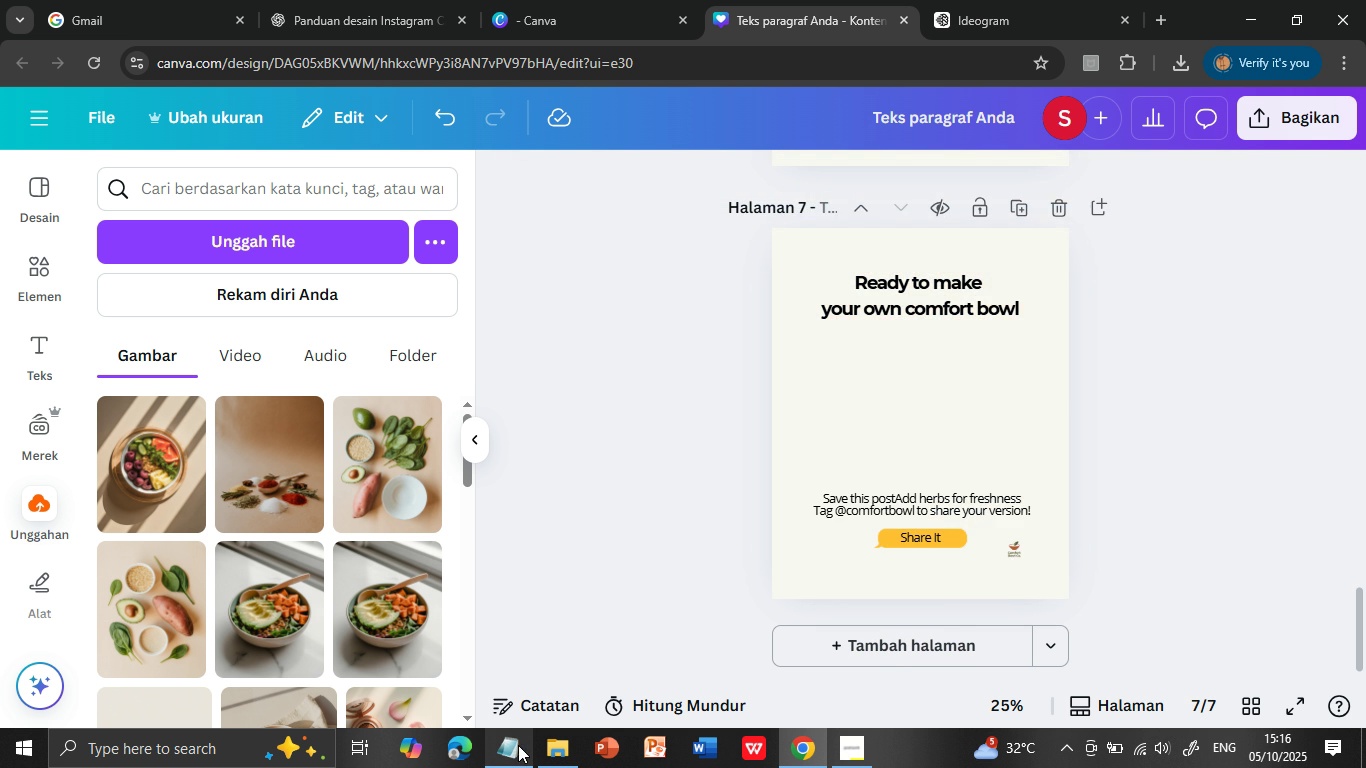 
left_click([518, 745])
 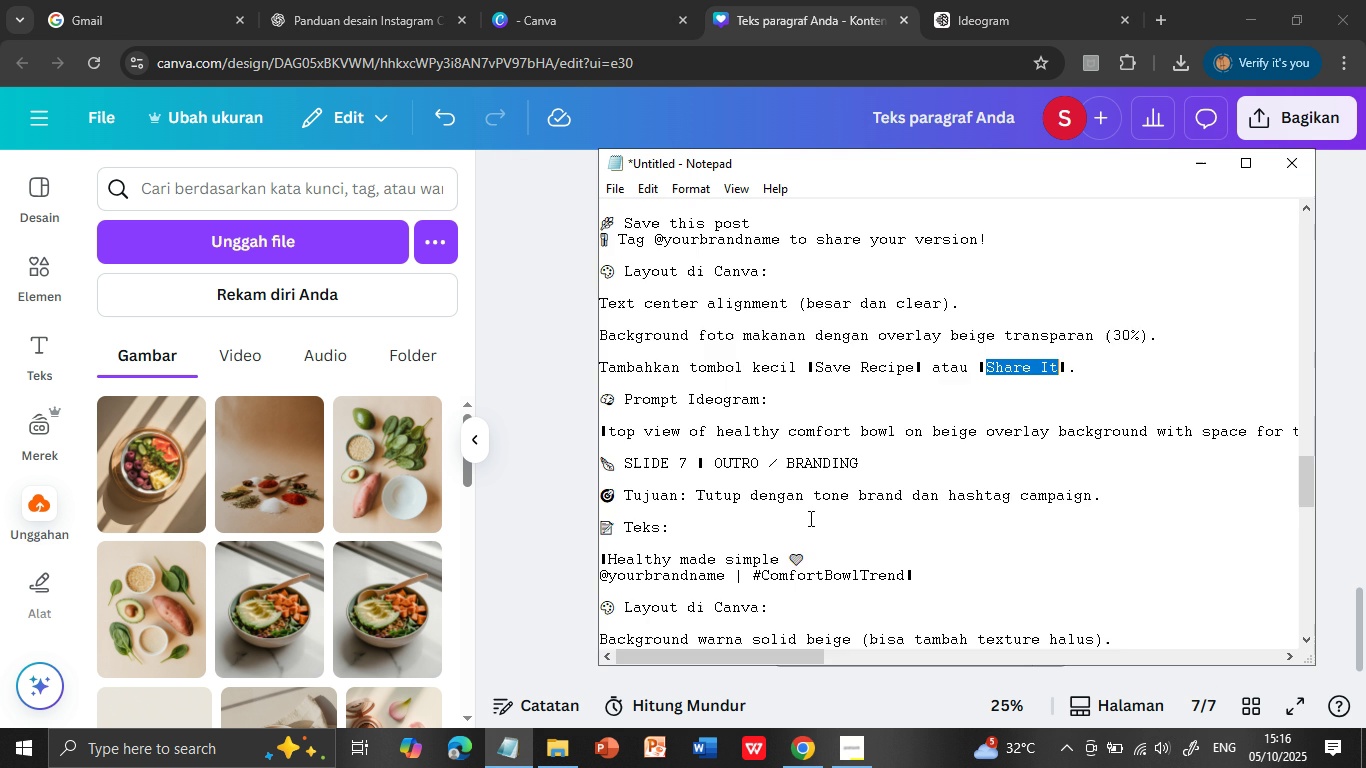 
scroll: coordinate [809, 518], scroll_direction: down, amount: 2.0